 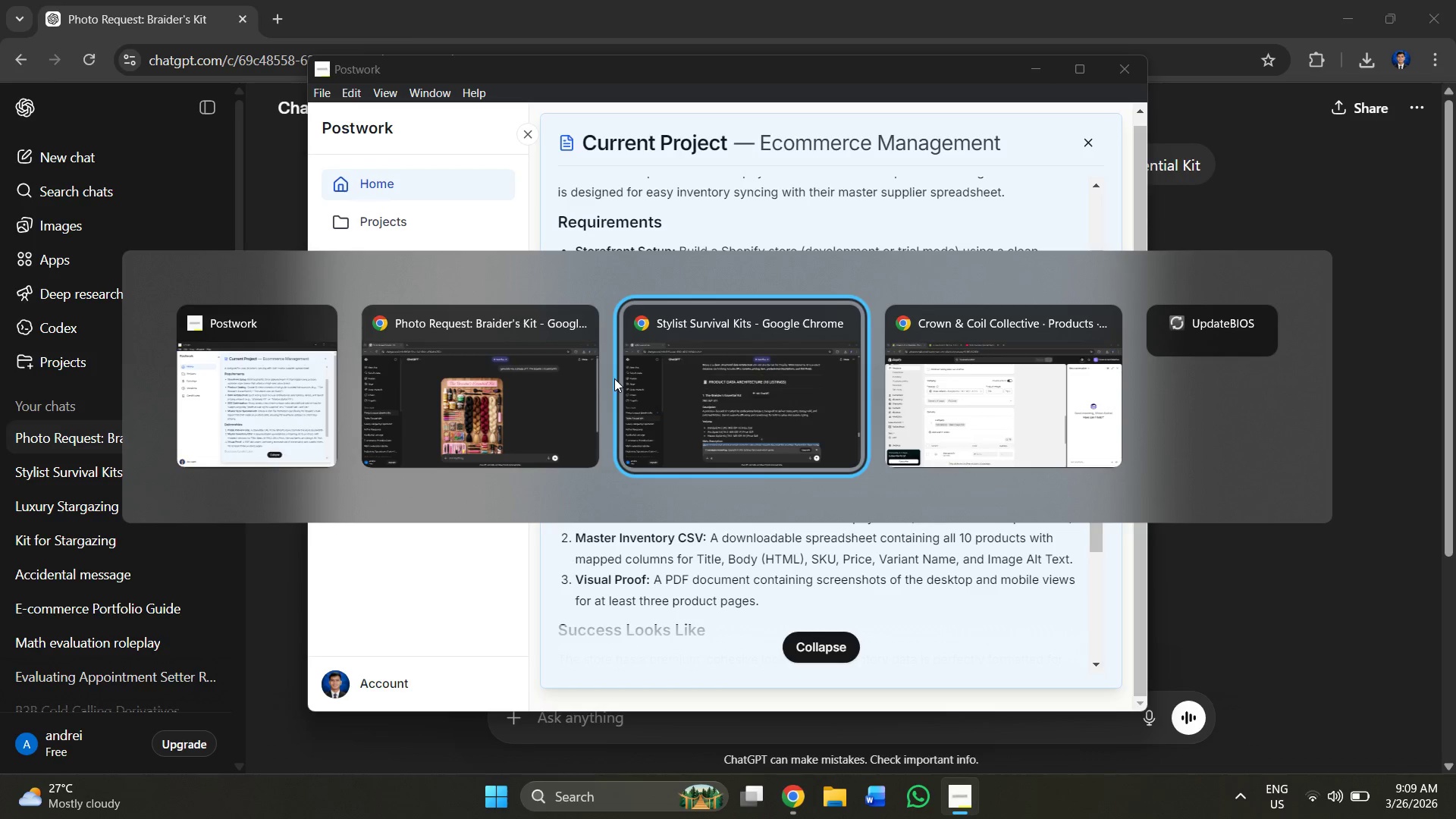 
scroll: coordinate [665, 431], scroll_direction: down, amount: 5.0
 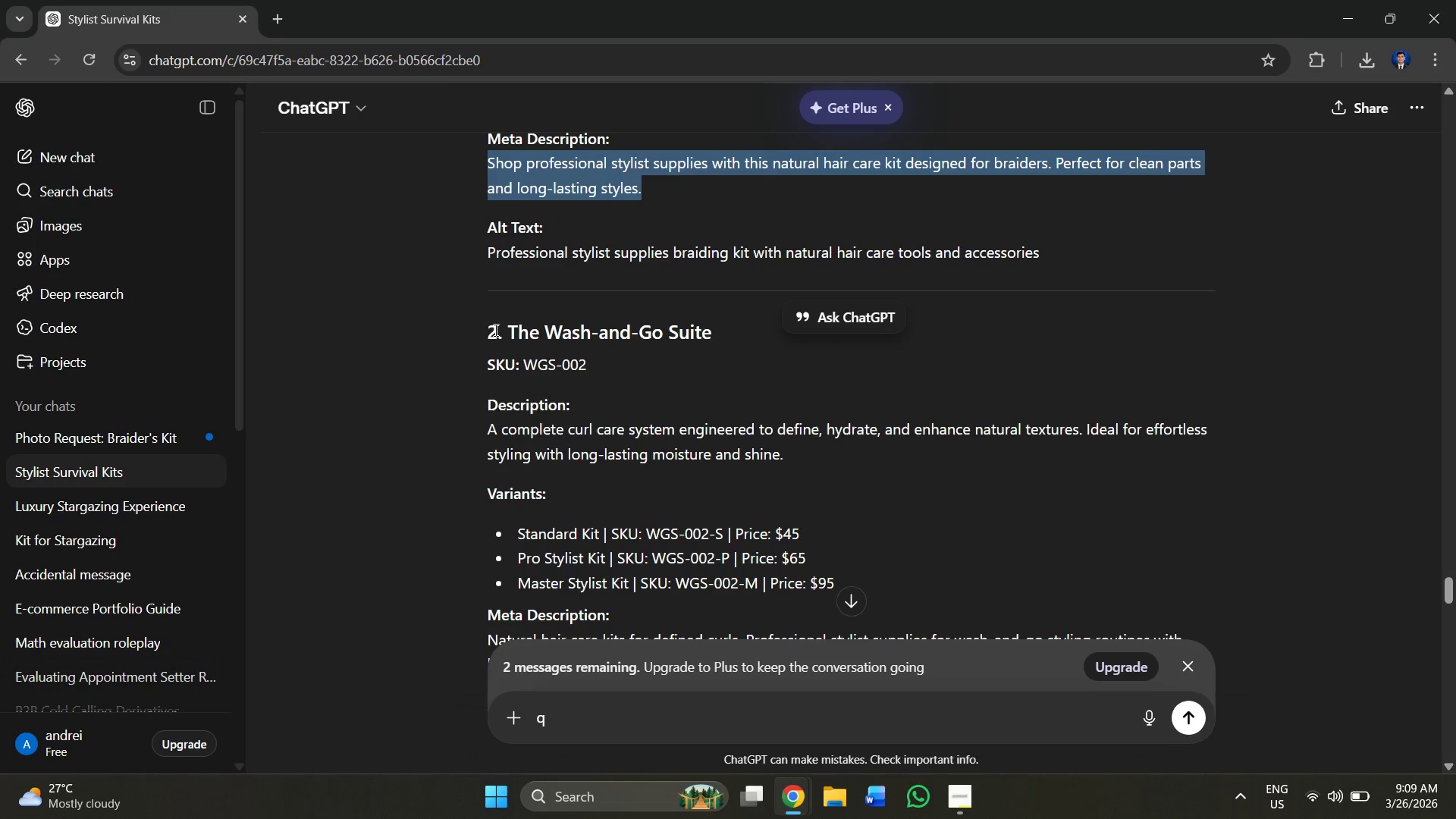 
left_click_drag(start_coordinate=[502, 328], to_coordinate=[717, 342])
 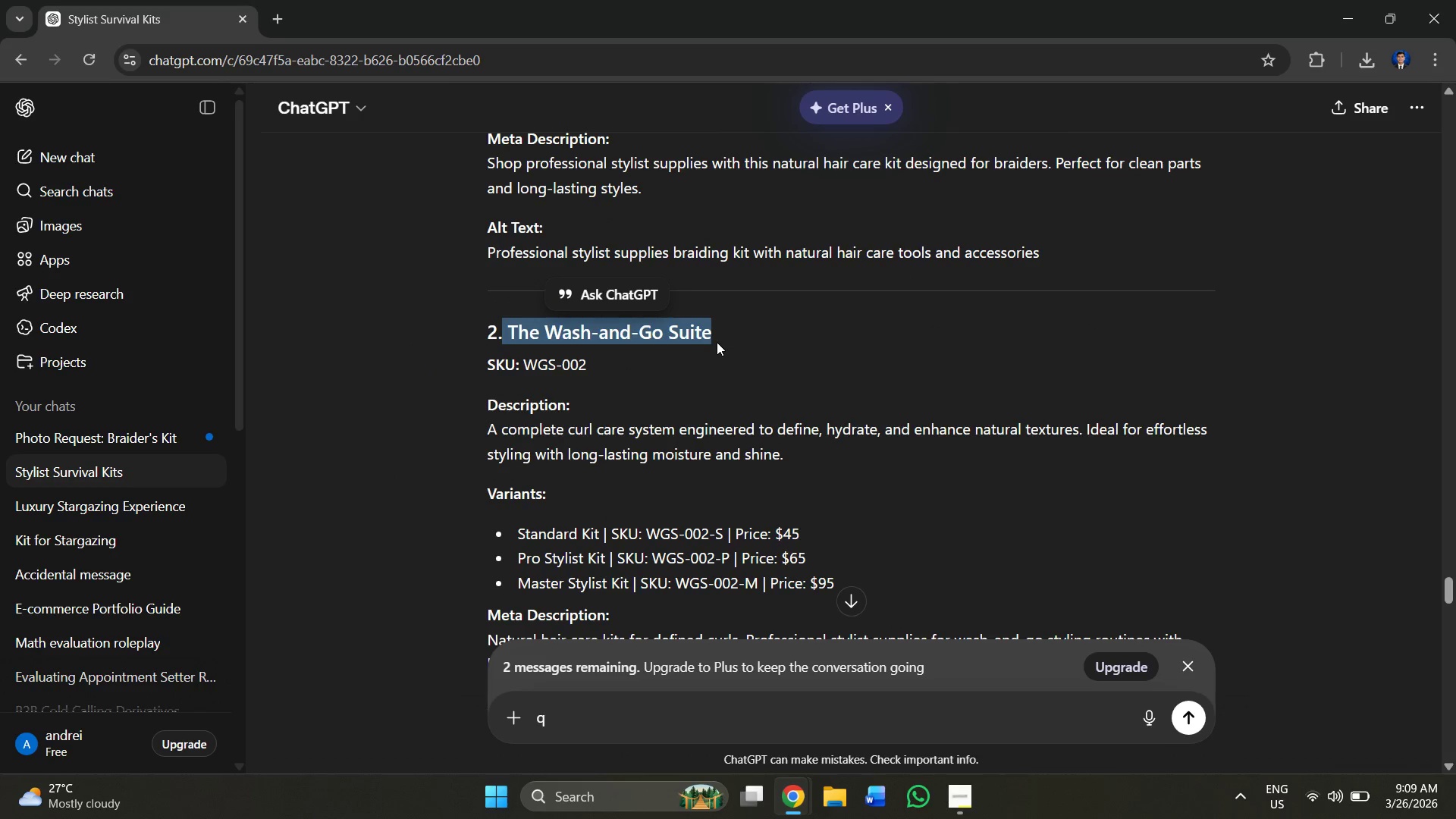 
key(Control+C)
 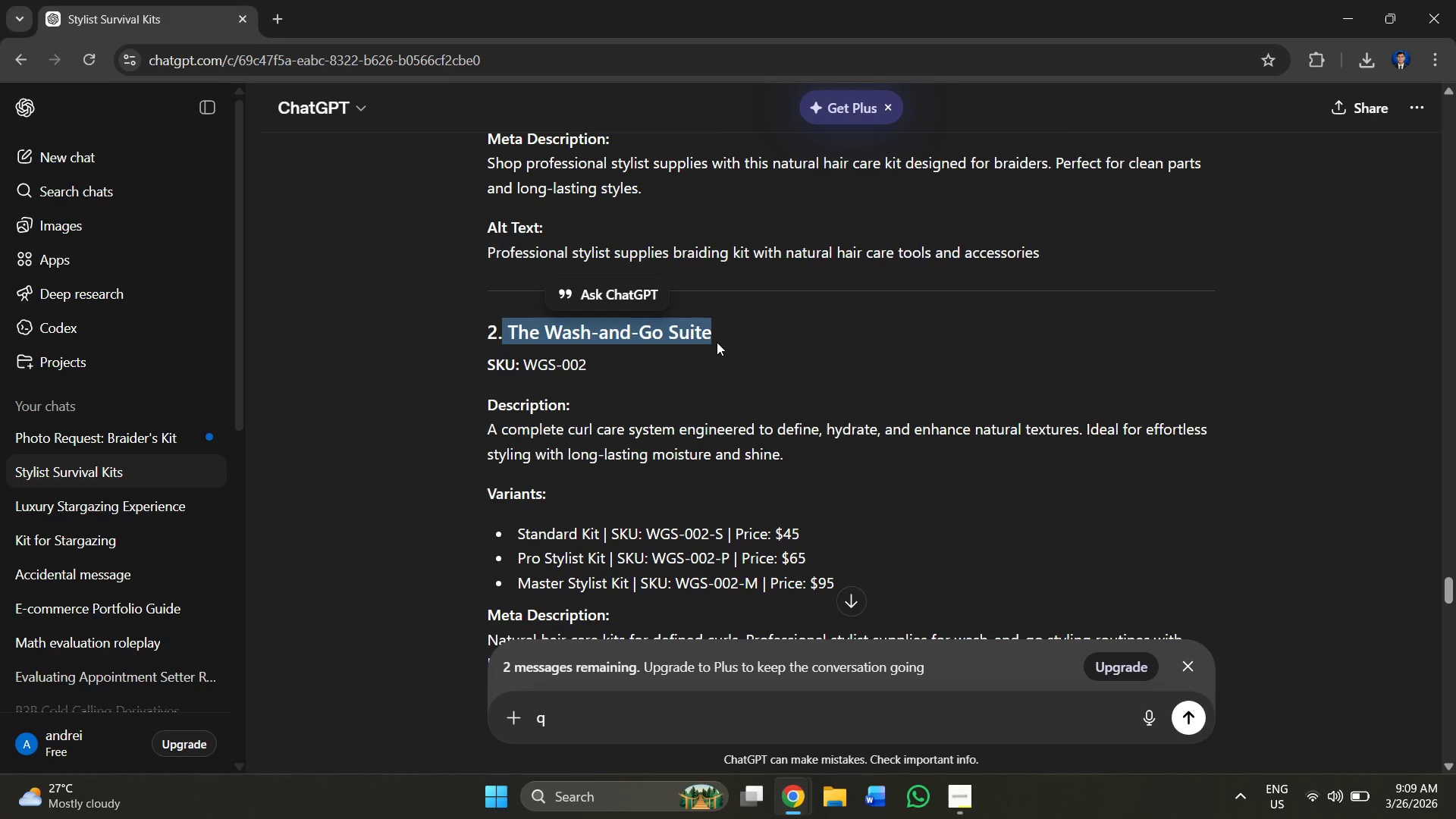 
key(Alt+AltLeft)
 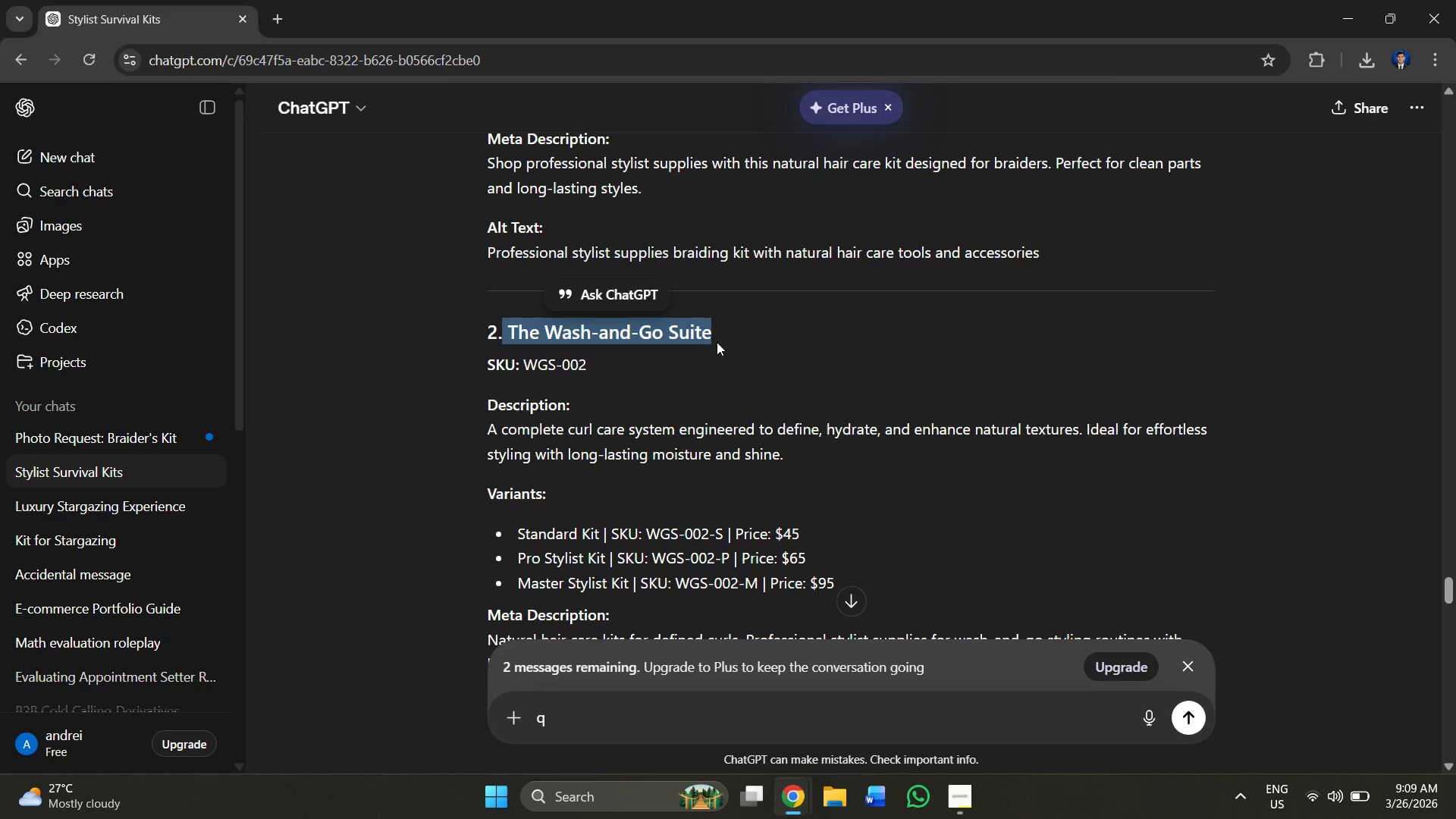 
key(Alt+Tab)